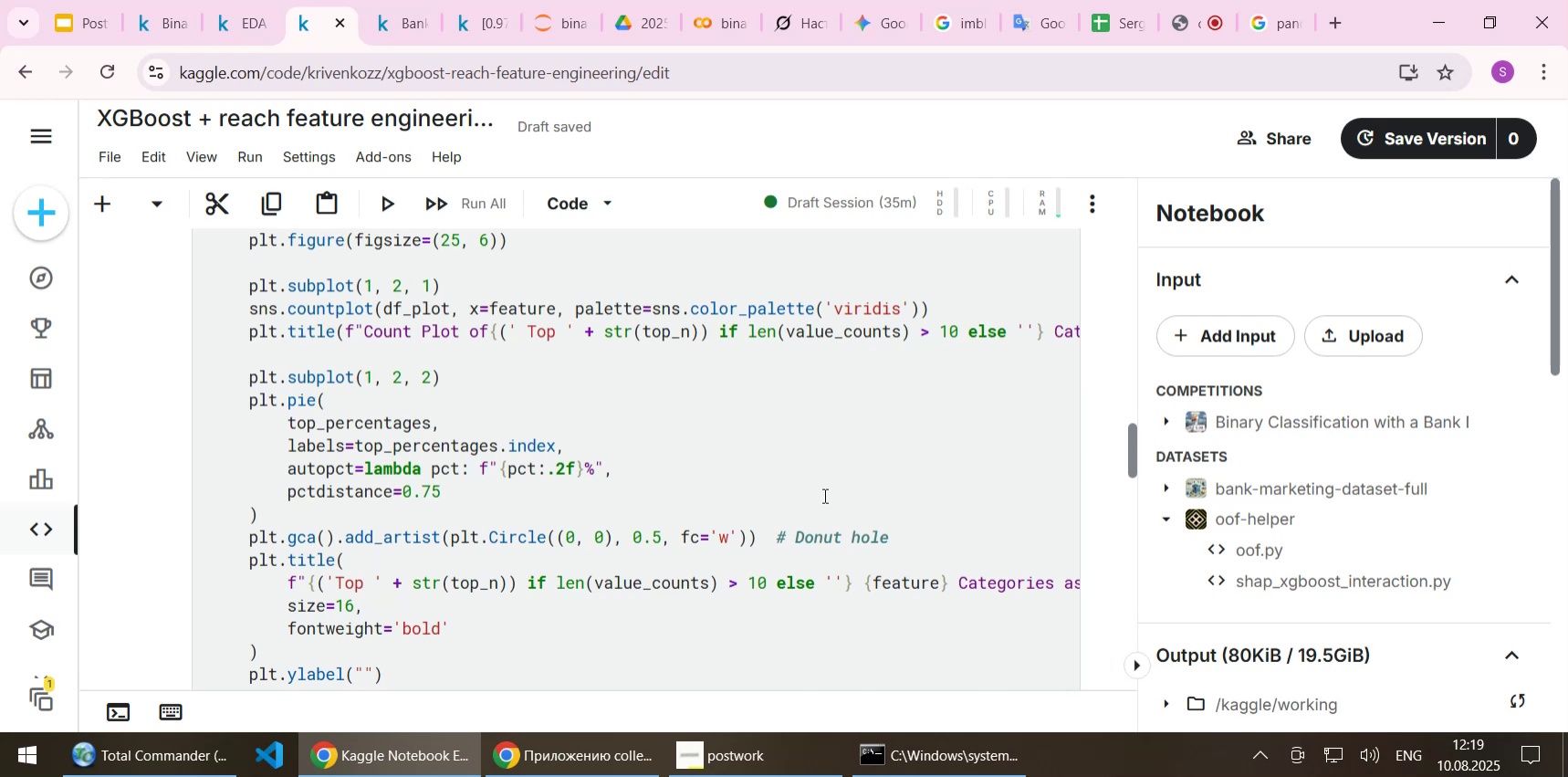 
scroll: coordinate [822, 487], scroll_direction: down, amount: 1.0
 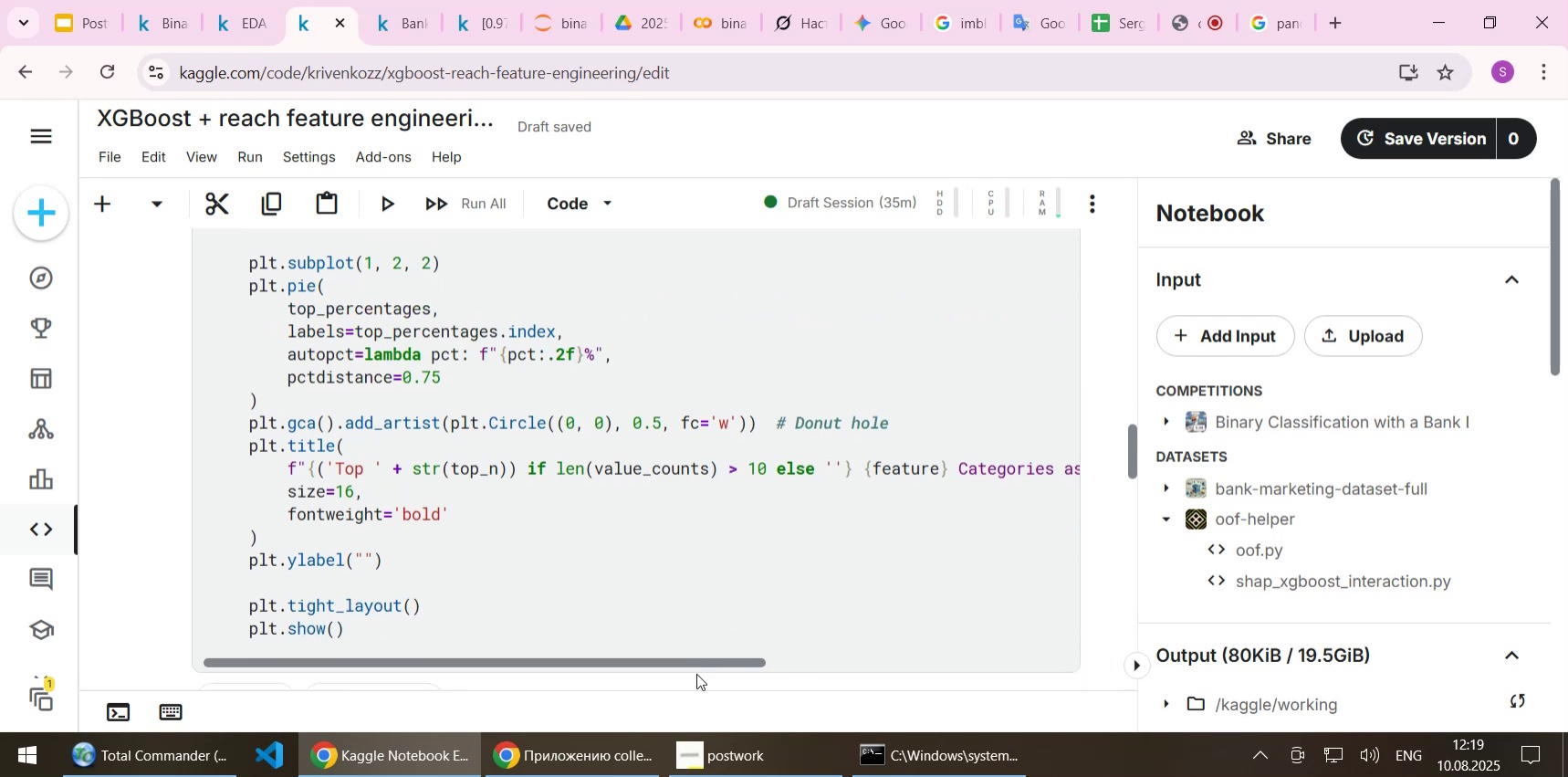 
left_click_drag(start_coordinate=[695, 661], to_coordinate=[602, 606])
 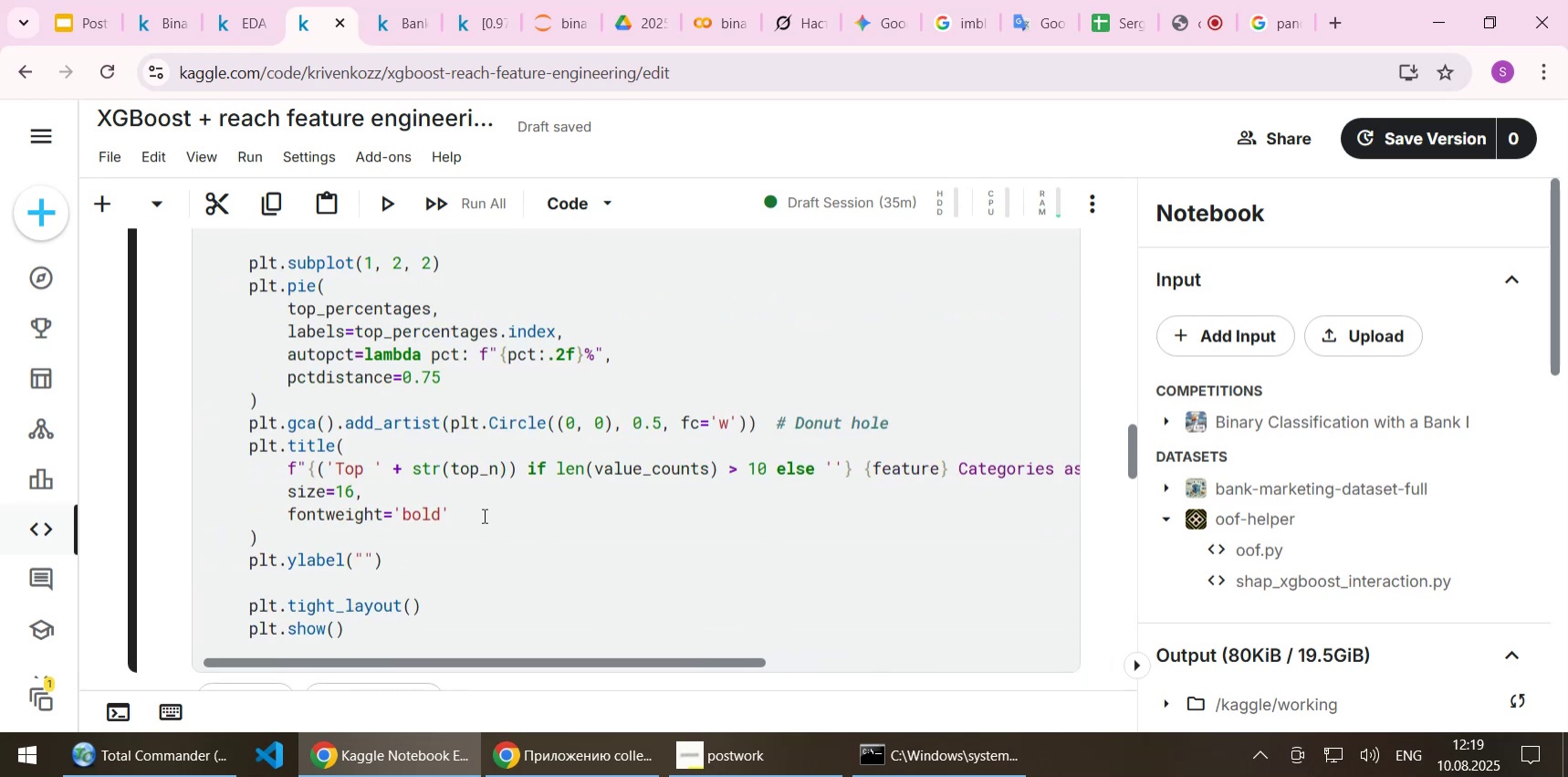 
scroll: coordinate [391, 554], scroll_direction: up, amount: 4.0
 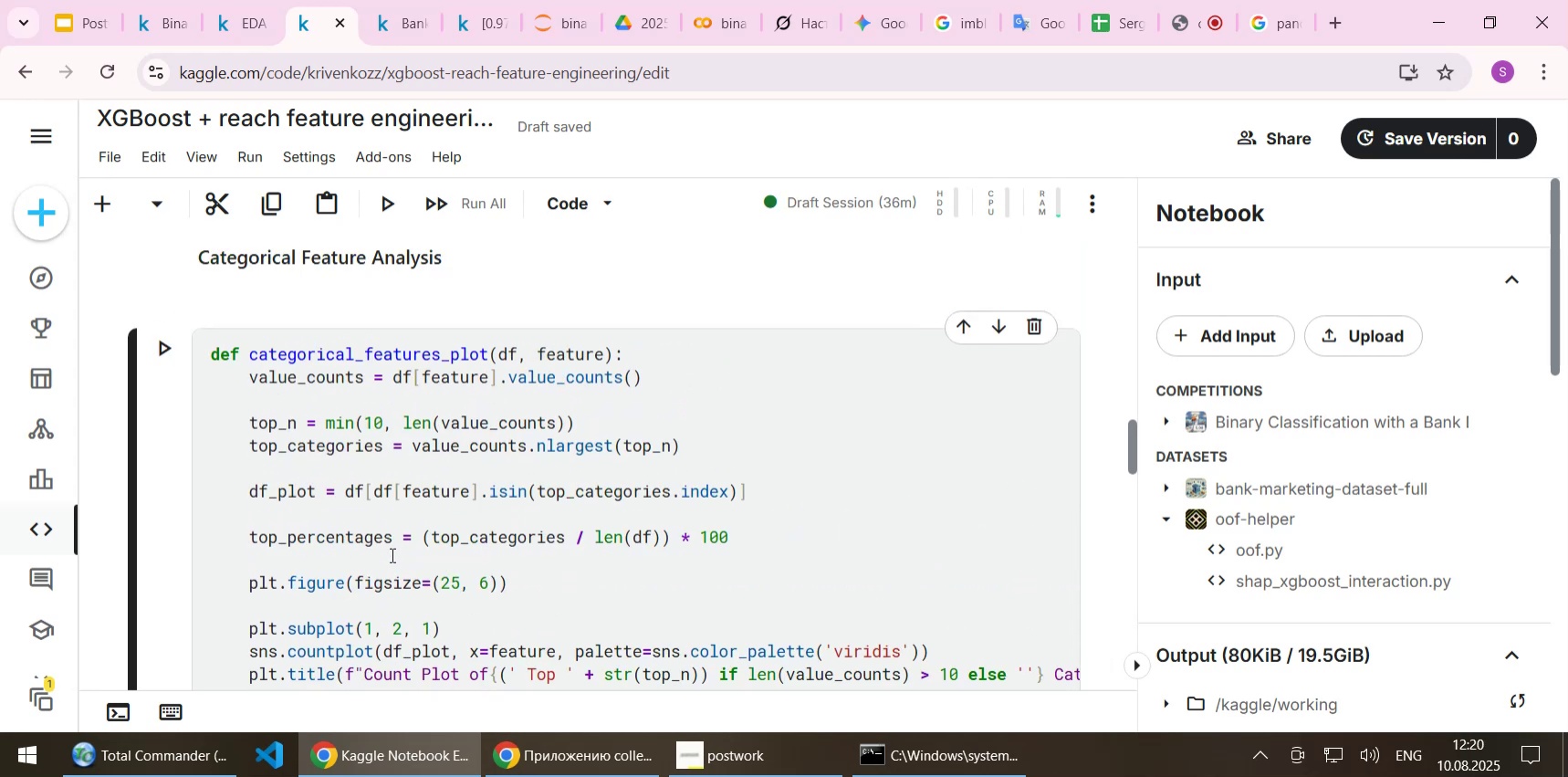 
scroll: coordinate [391, 554], scroll_direction: down, amount: 7.0
 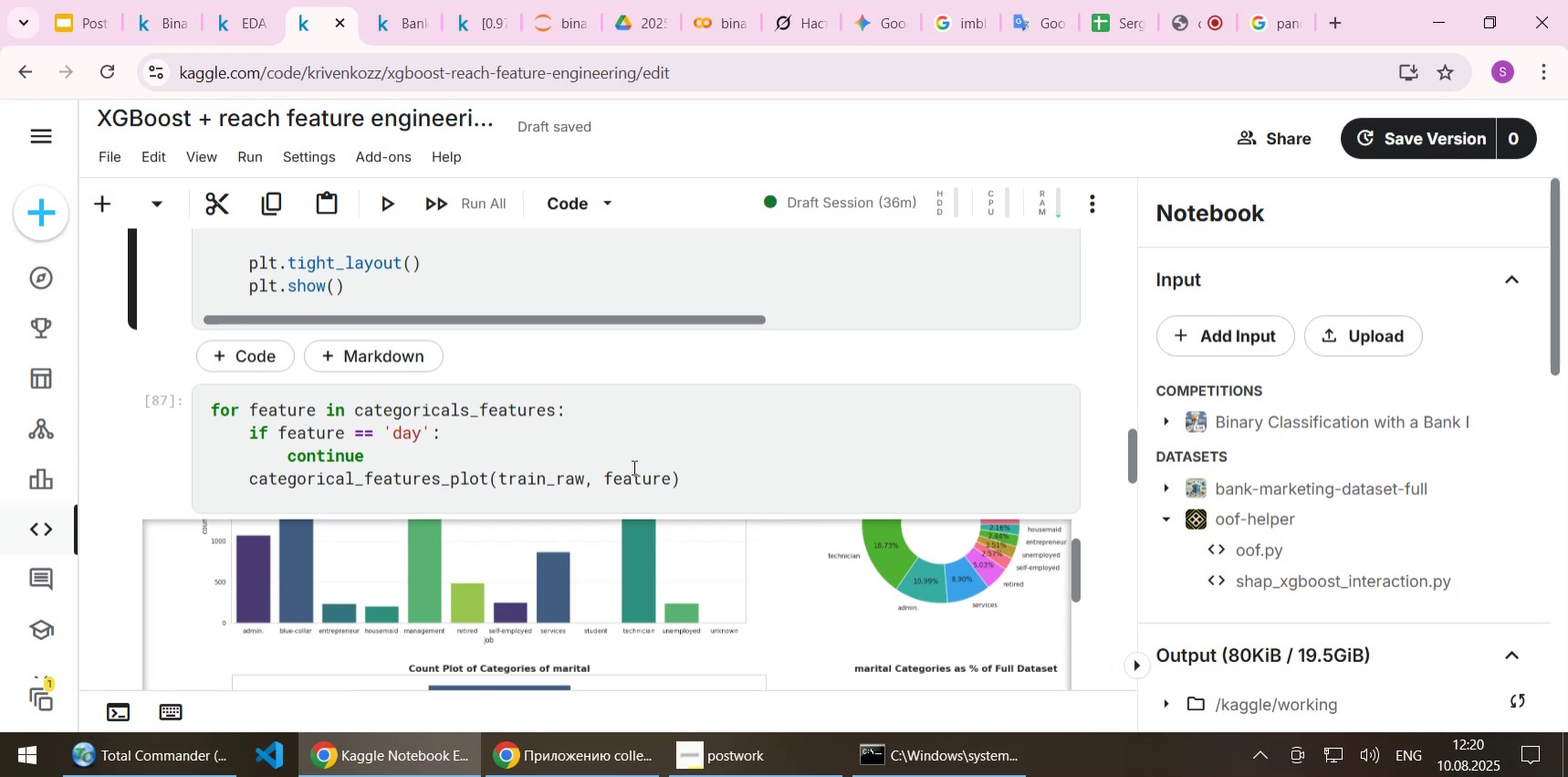 
wait(7.81)
 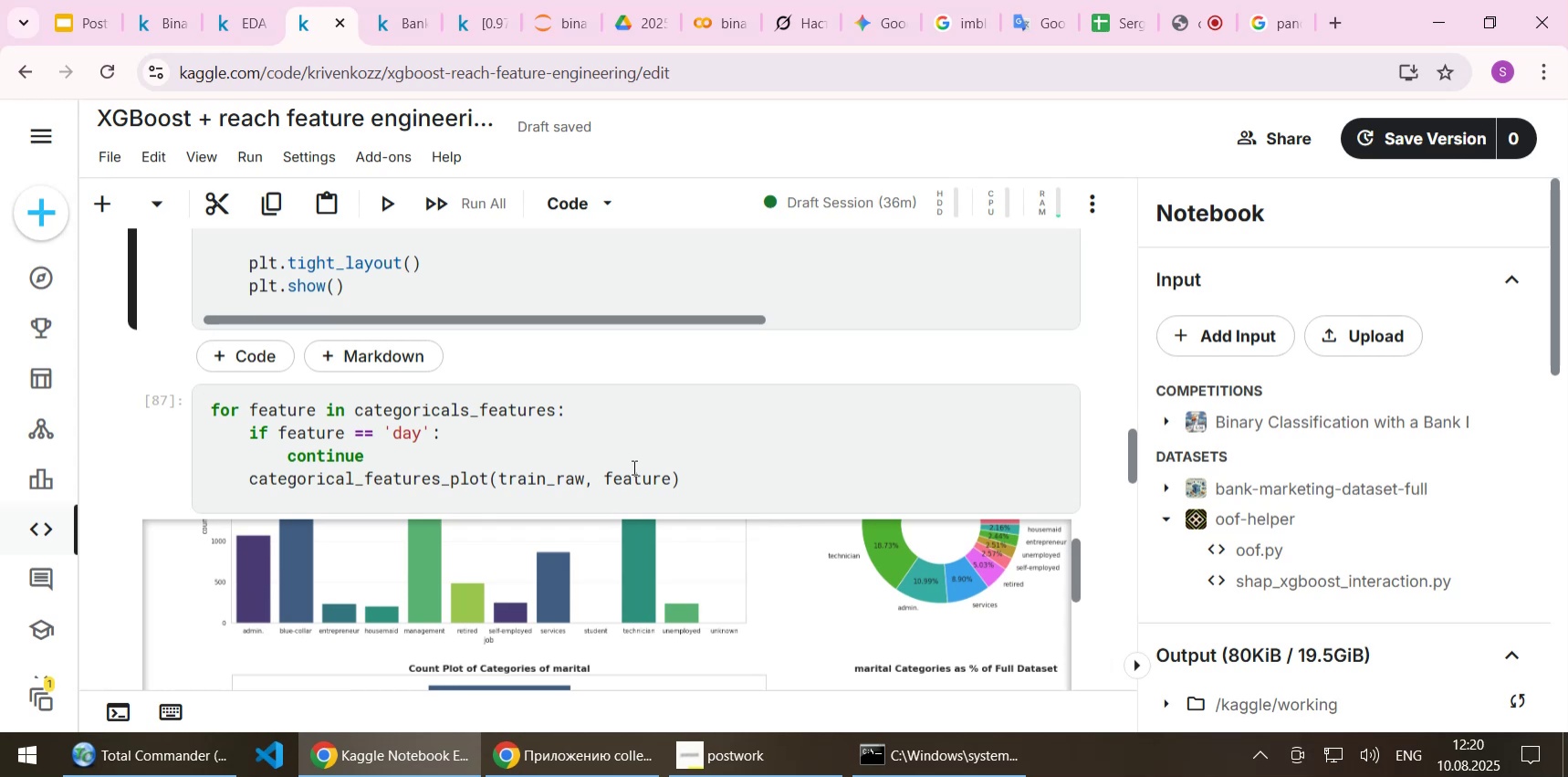 
scroll: coordinate [657, 446], scroll_direction: up, amount: 6.0
 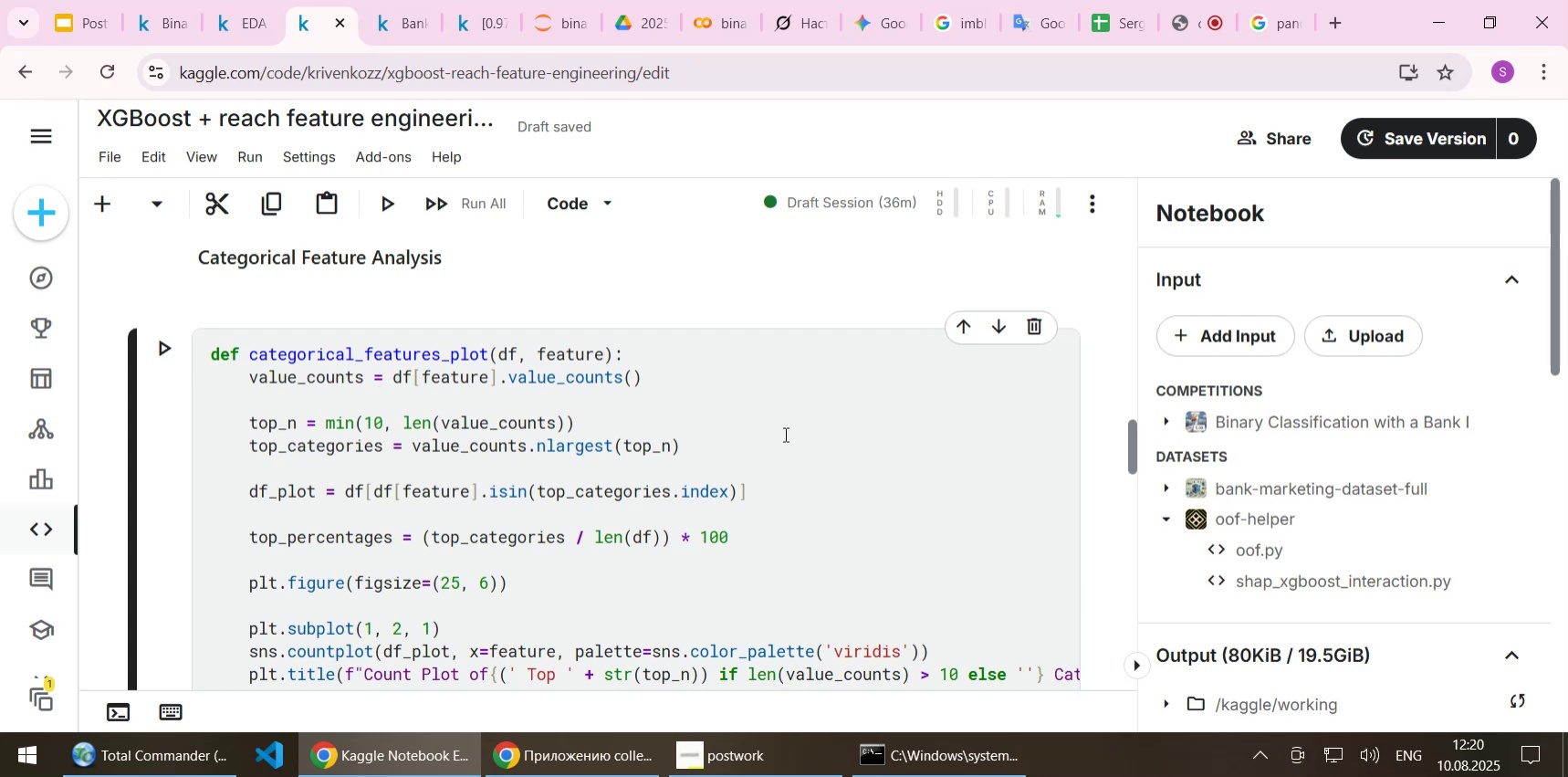 
wait(6.17)
 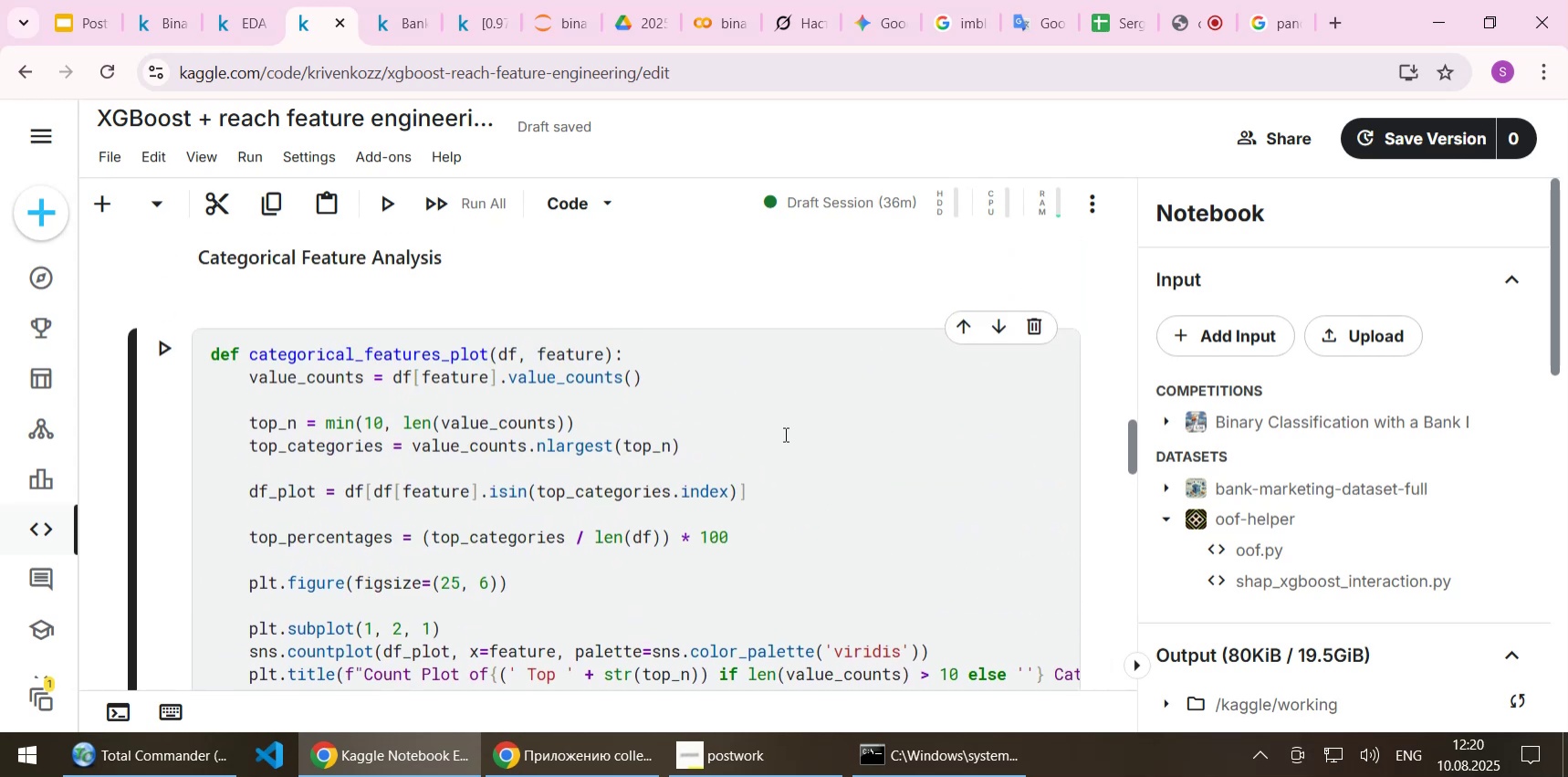 
scroll: coordinate [783, 436], scroll_direction: down, amount: 6.0
 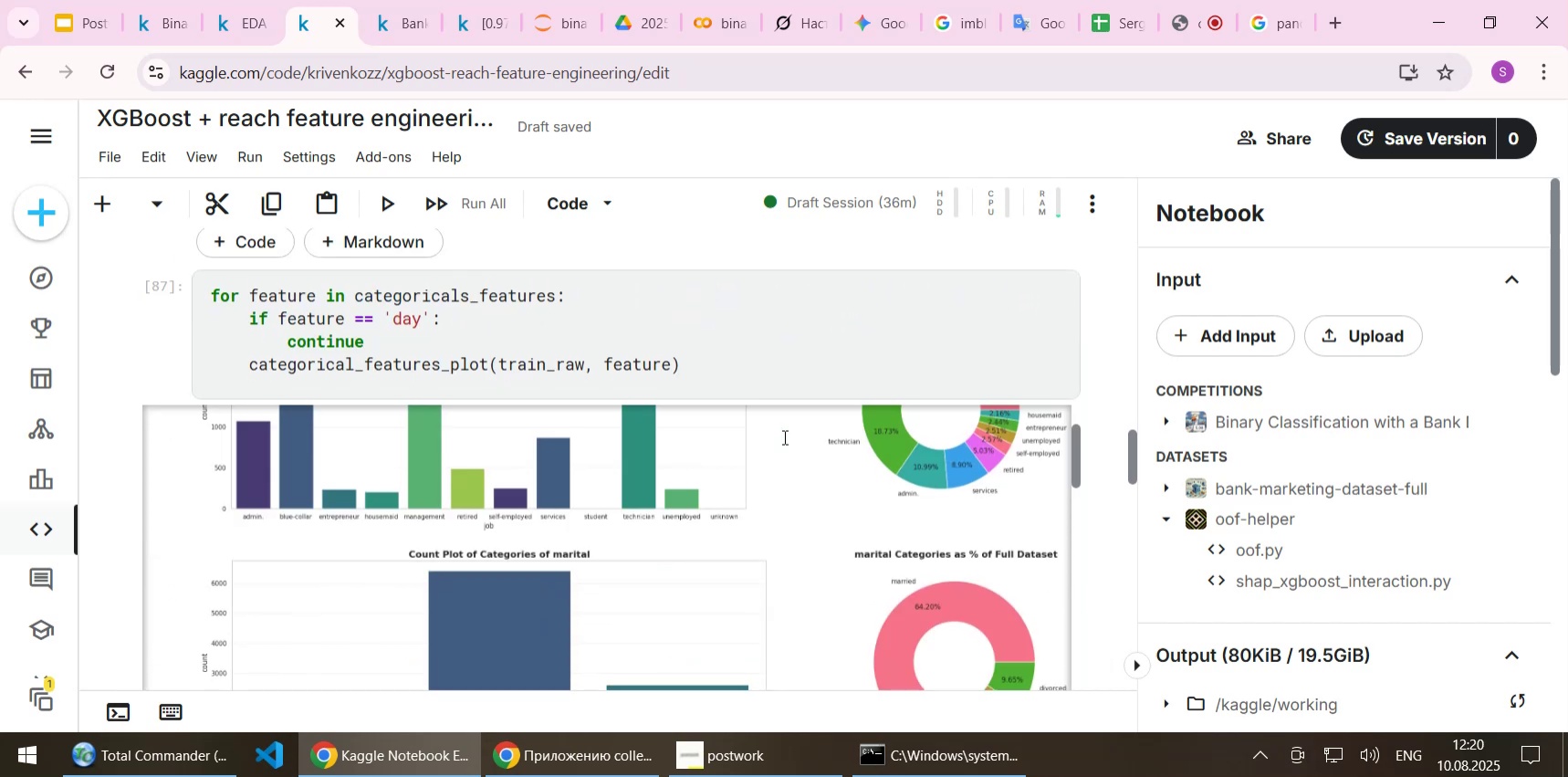 
scroll: coordinate [806, 339], scroll_direction: up, amount: 5.0
 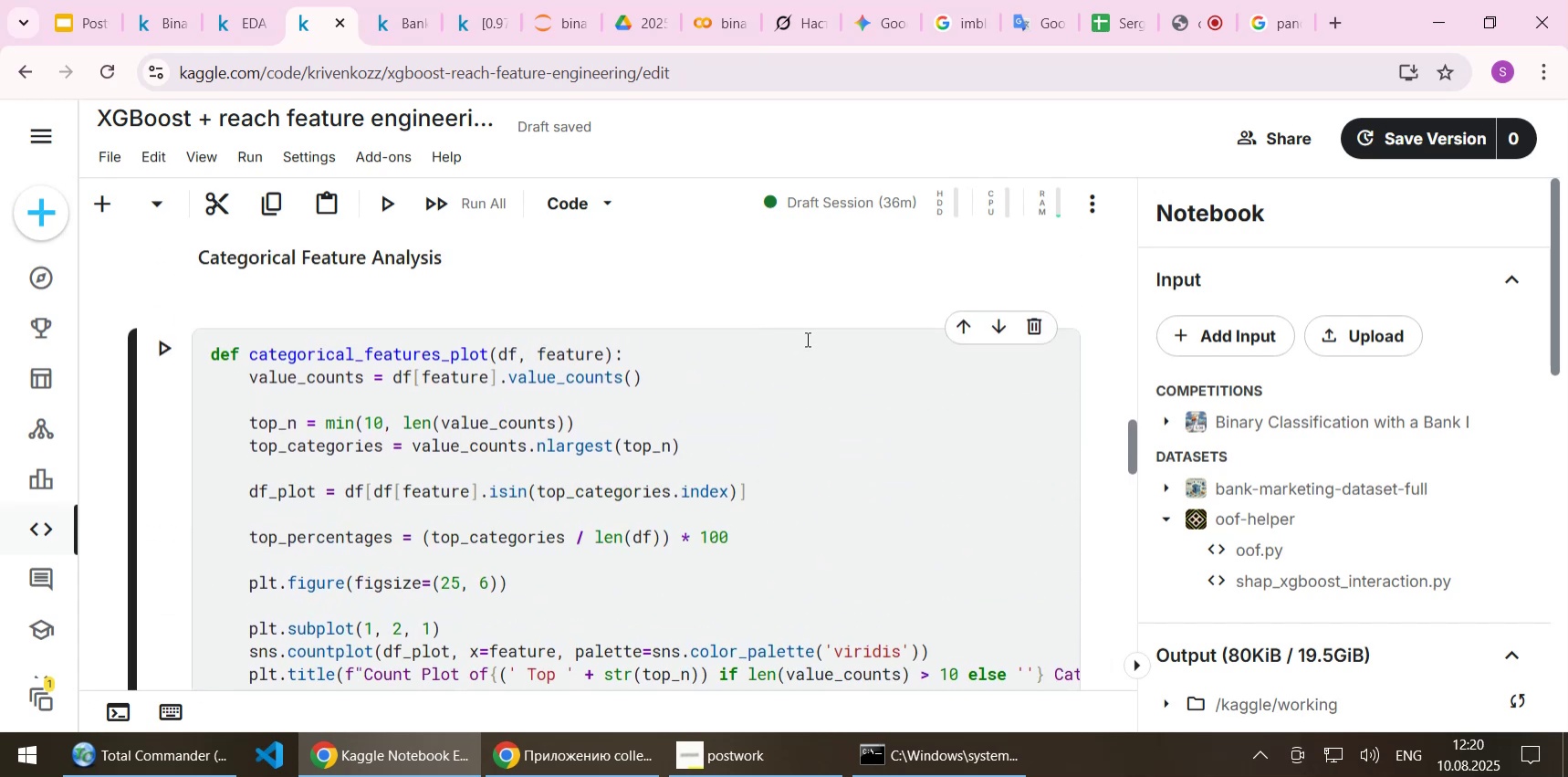 
scroll: coordinate [806, 340], scroll_direction: down, amount: 1.0
 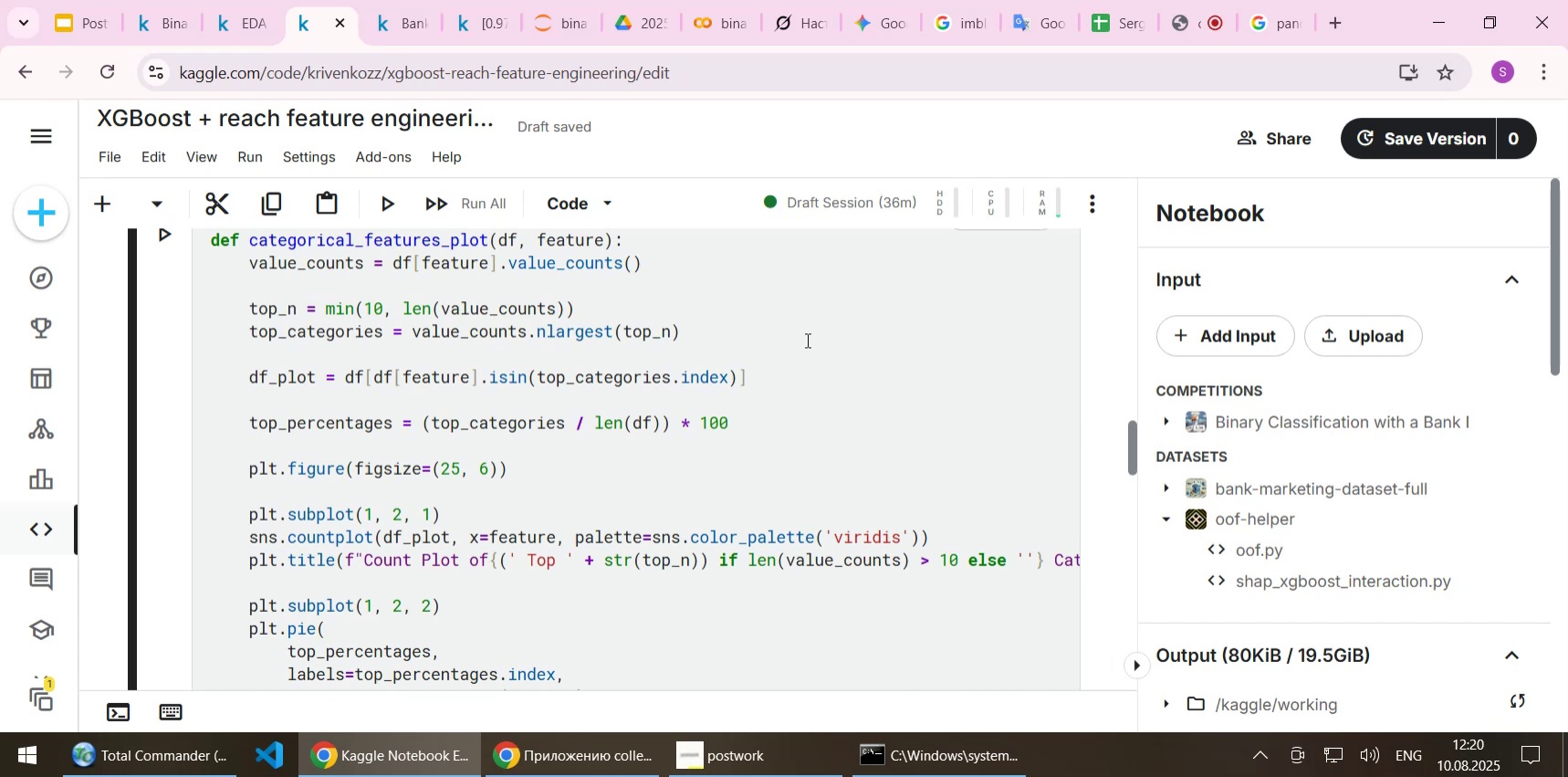 
wait(12.9)
 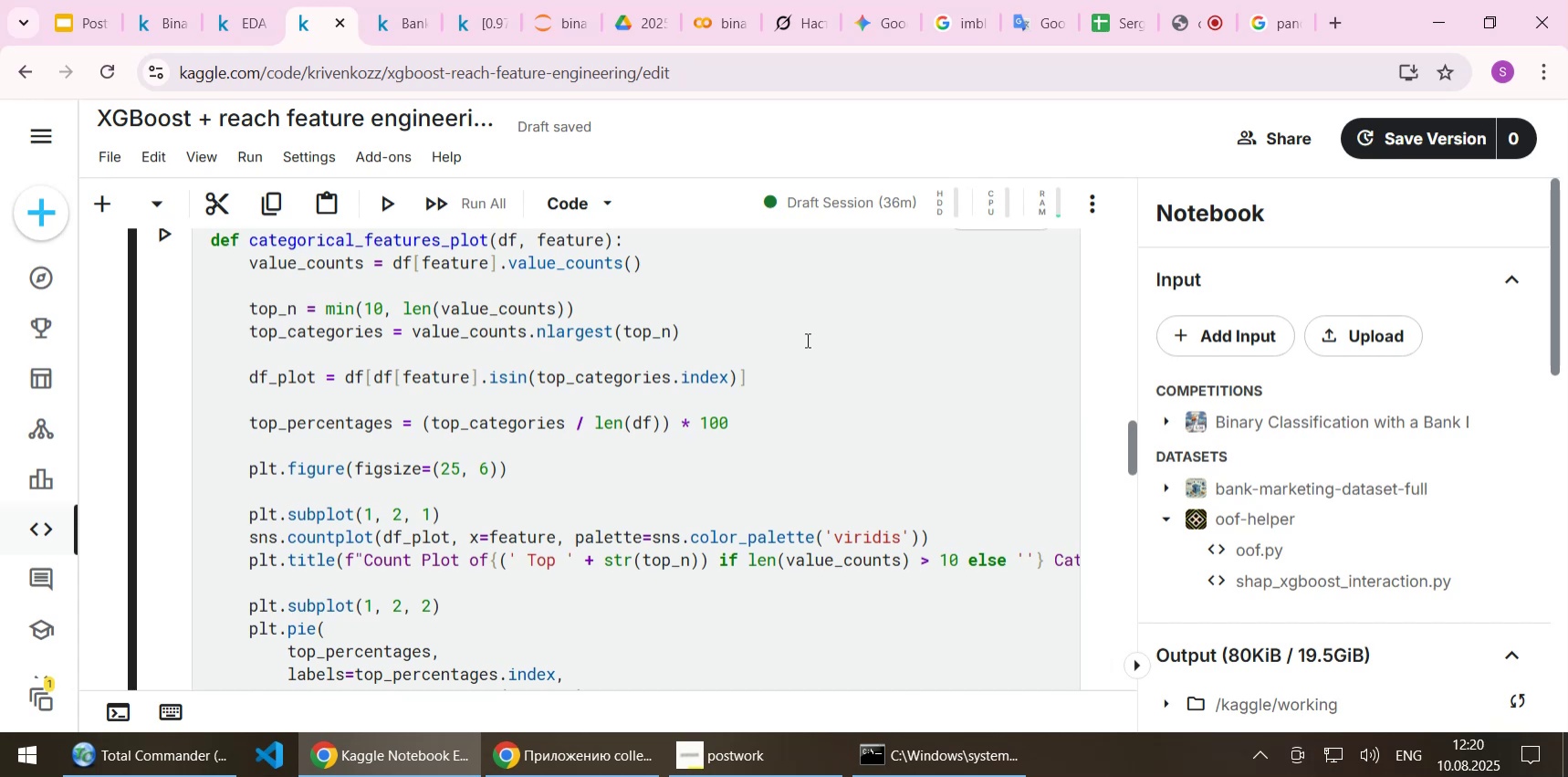 
double_click([752, 410])
 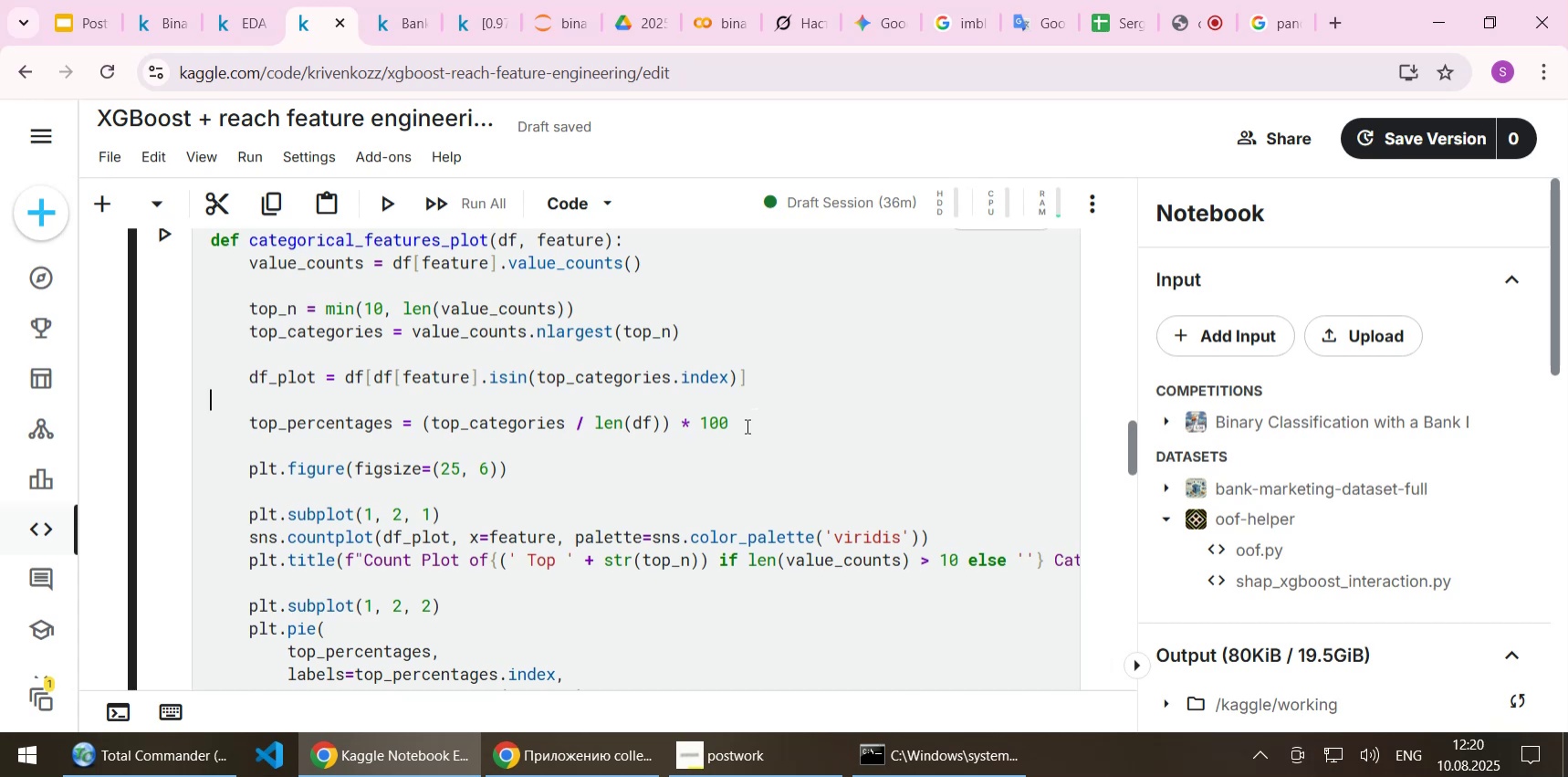 
left_click([746, 425])
 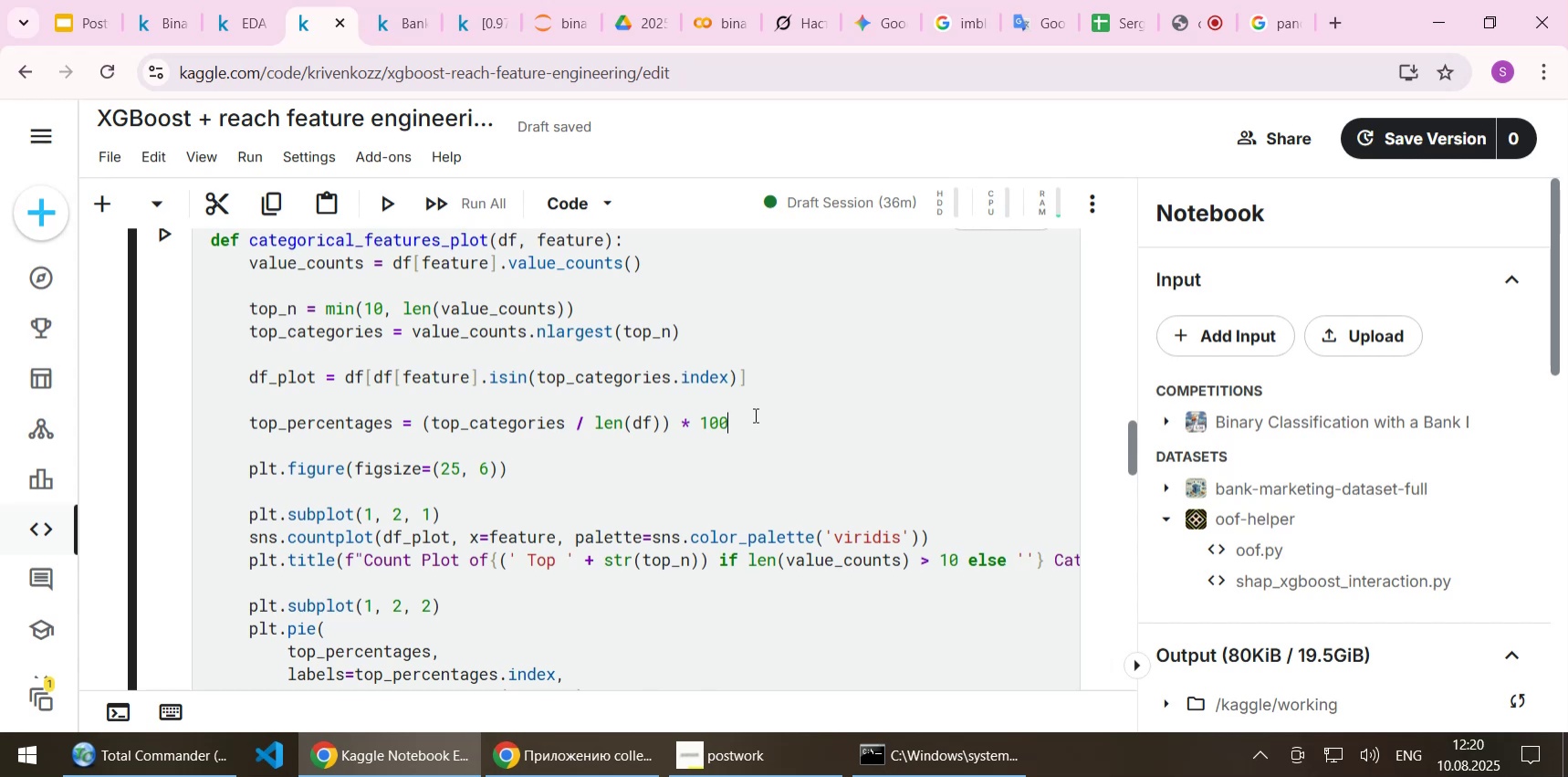 
wait(6.82)
 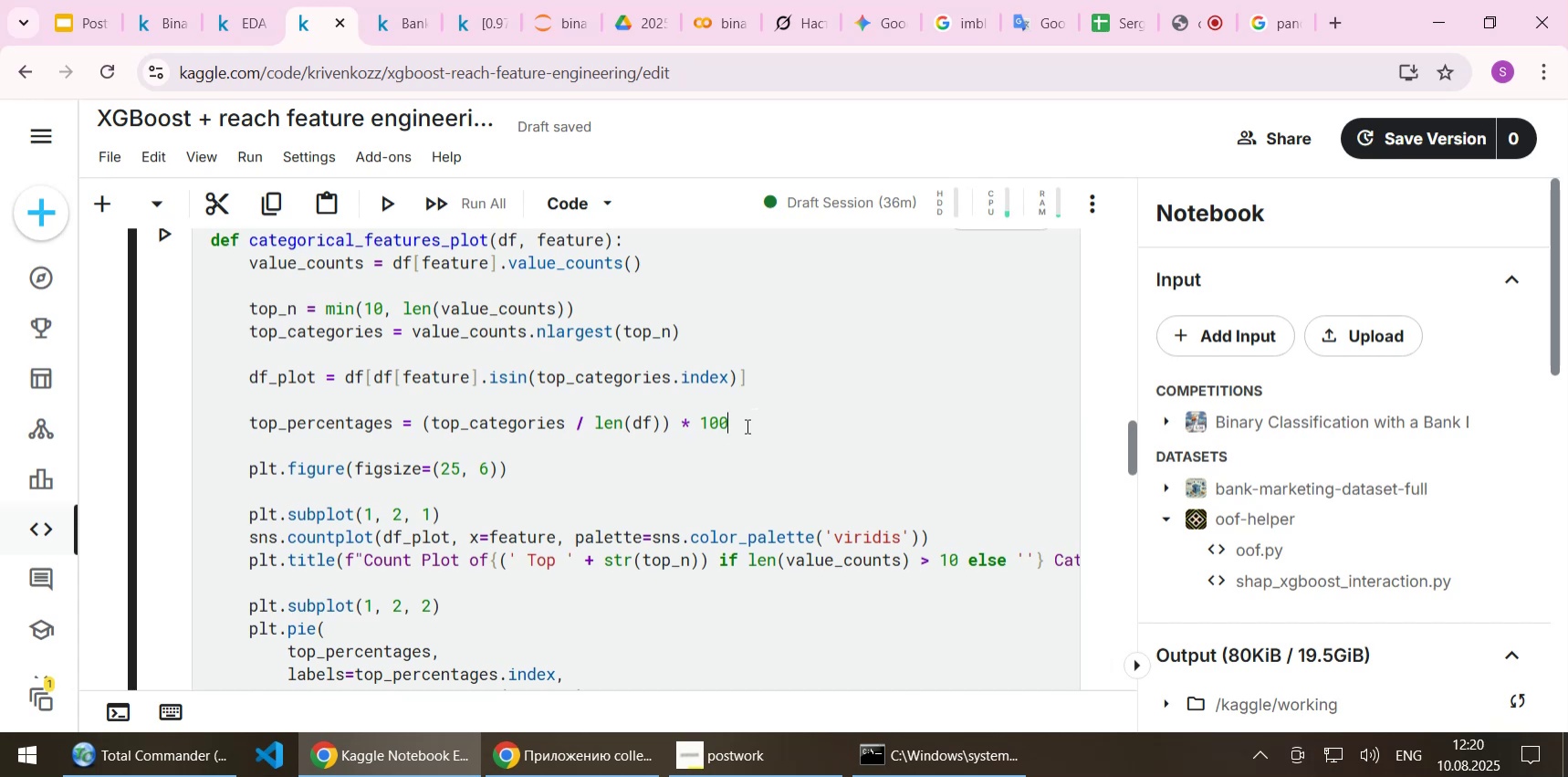 
left_click([1193, 26])
 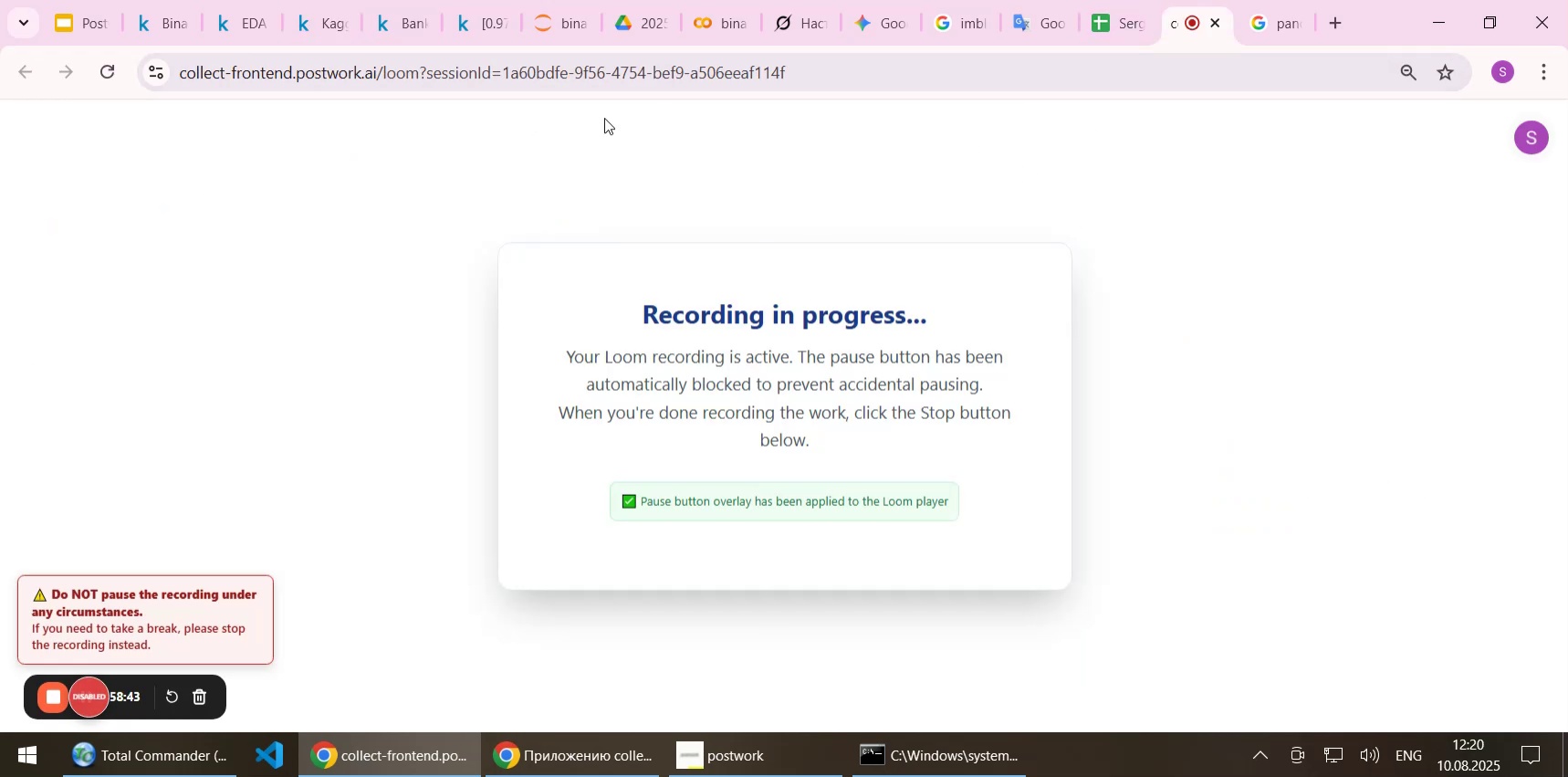 
left_click([560, 16])
 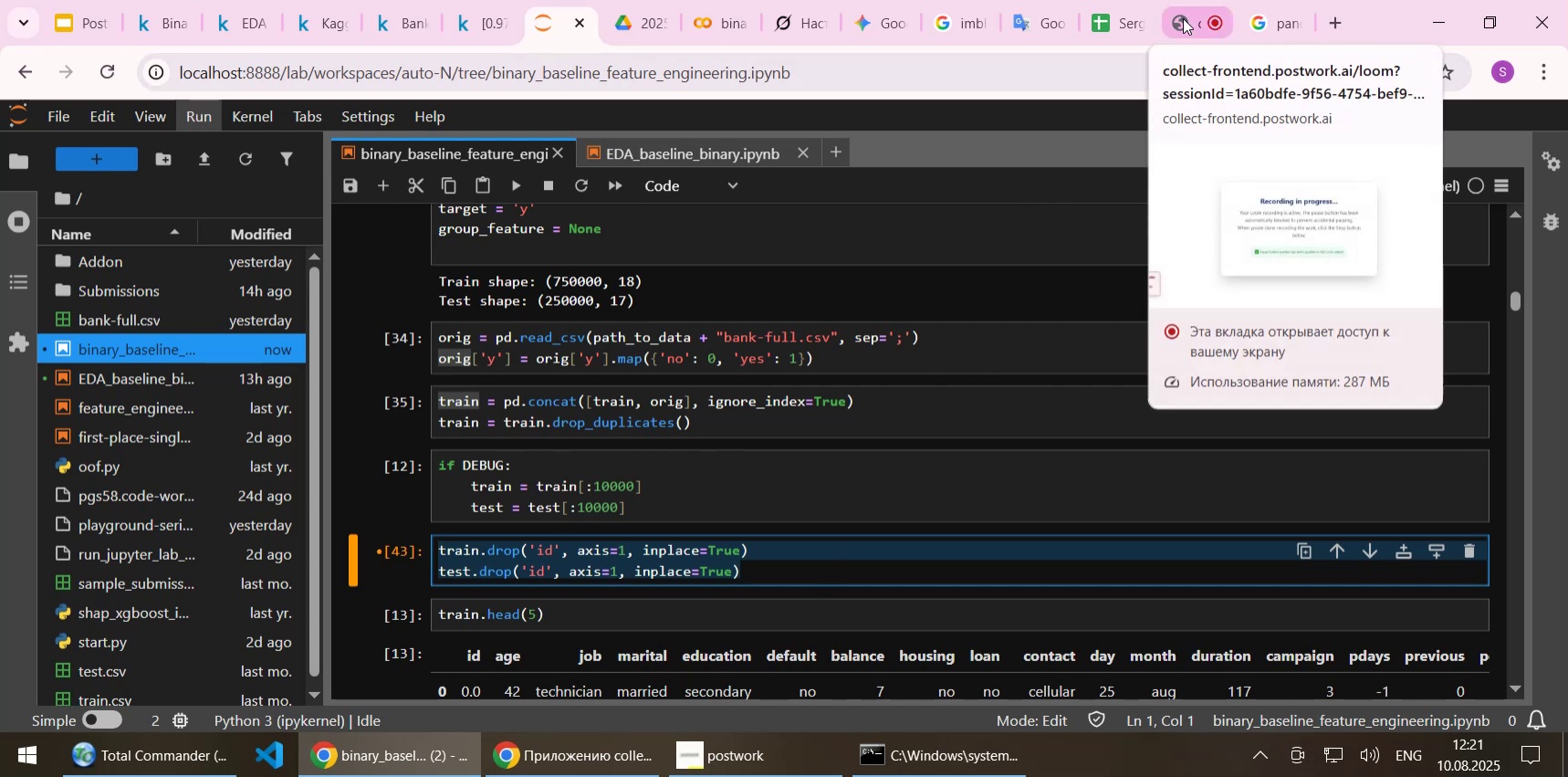 
wait(54.88)
 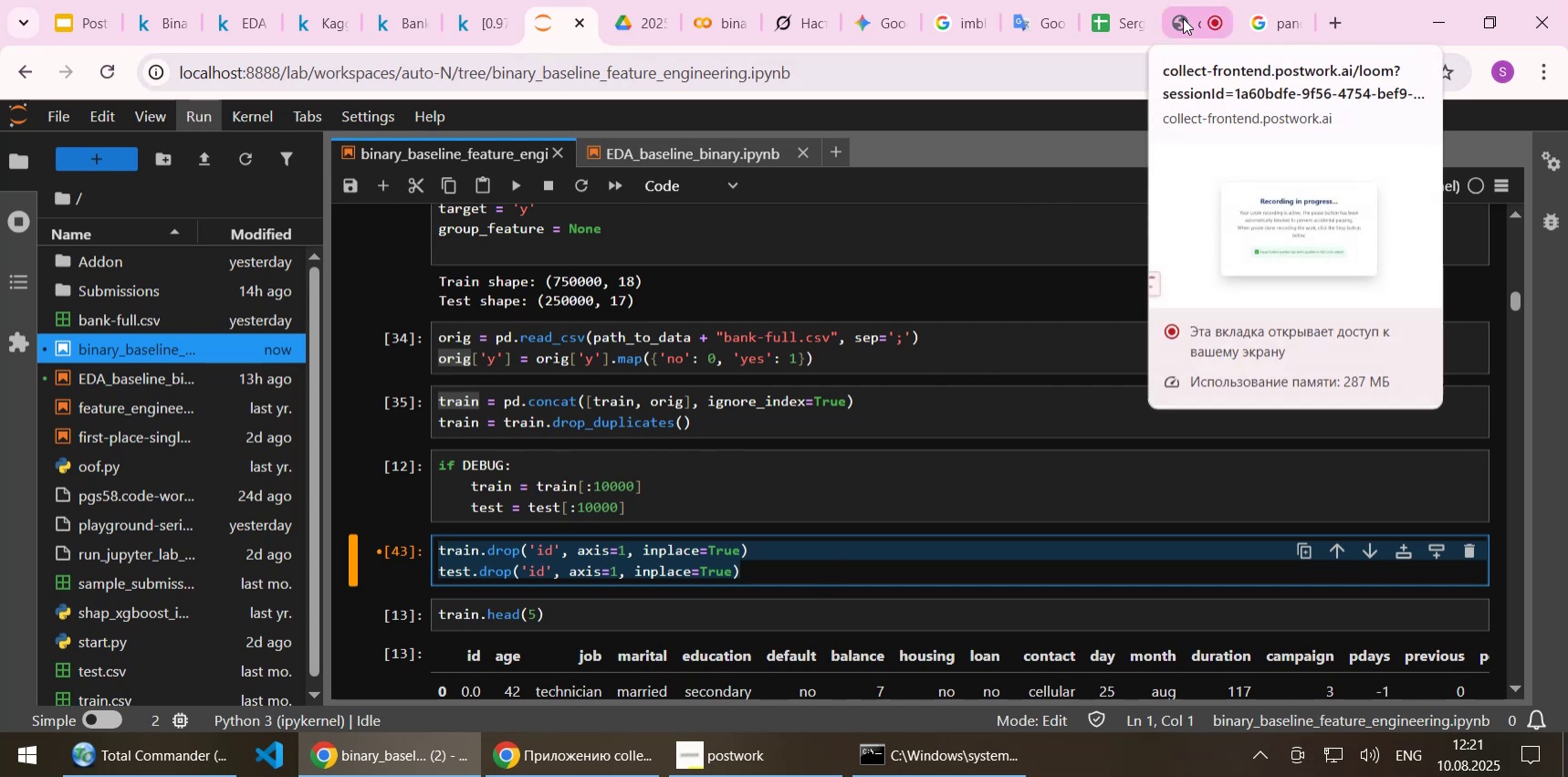 
left_click([1182, 18])
 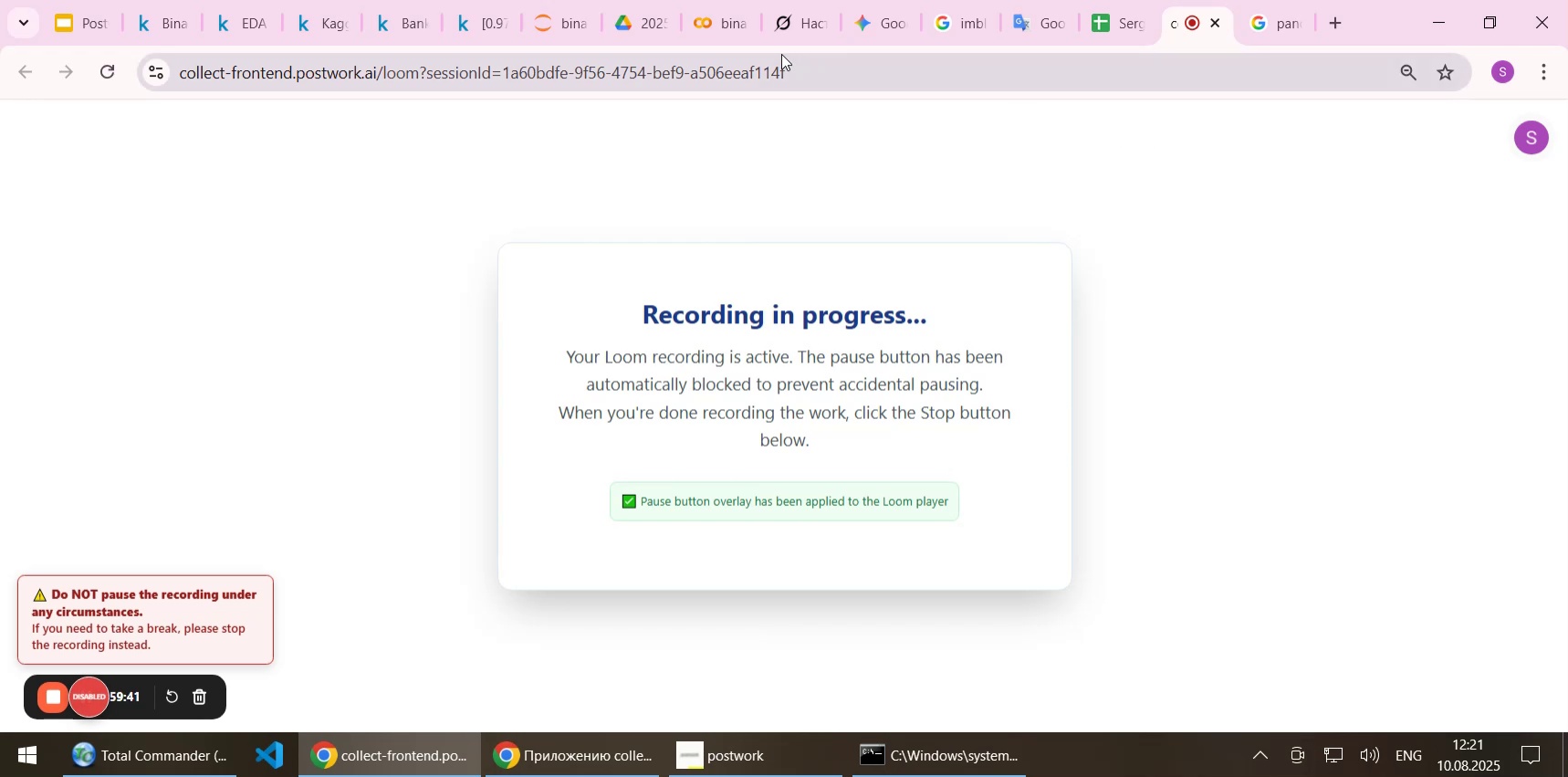 
left_click([728, 25])
 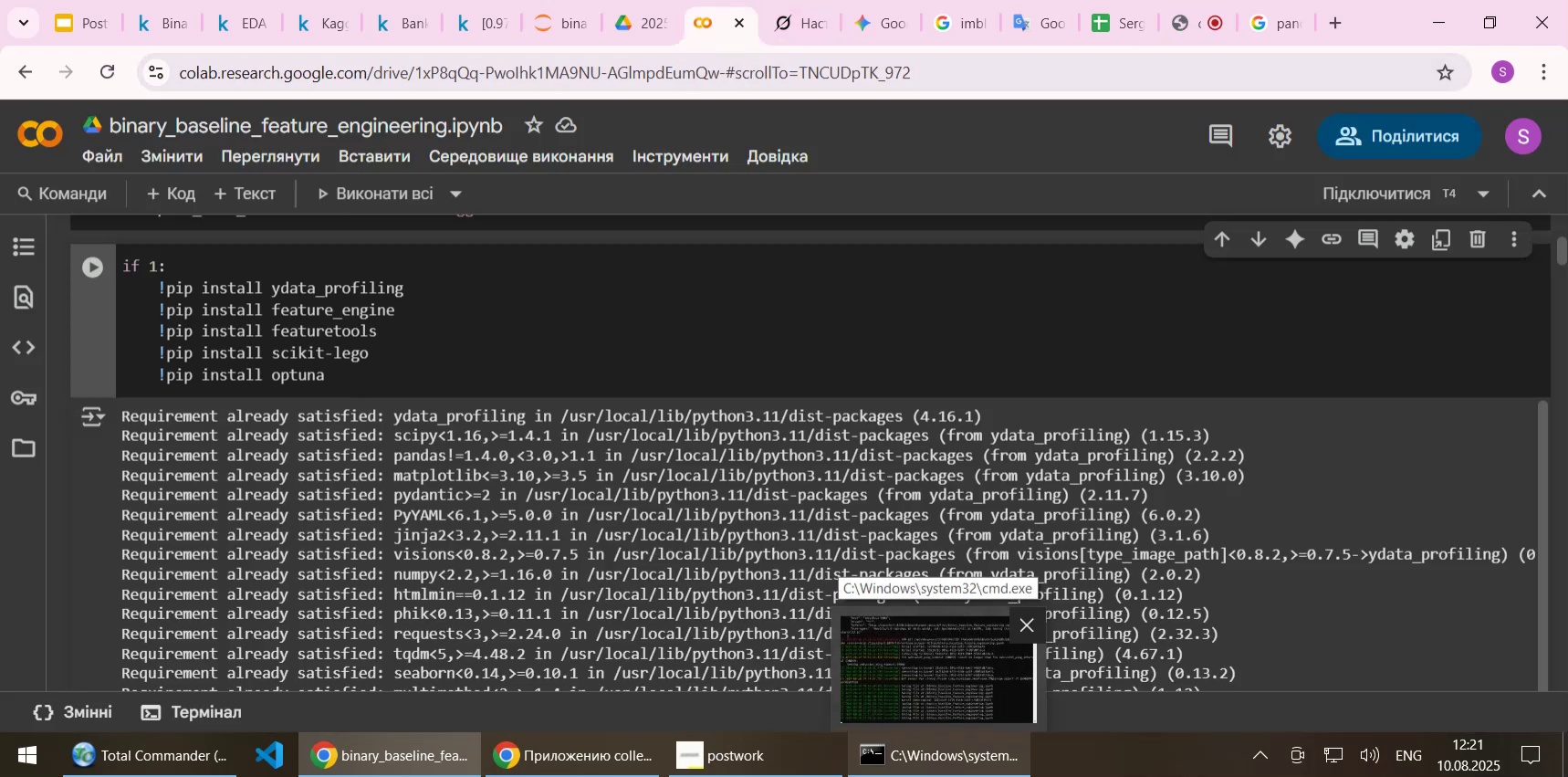 
wait(6.39)
 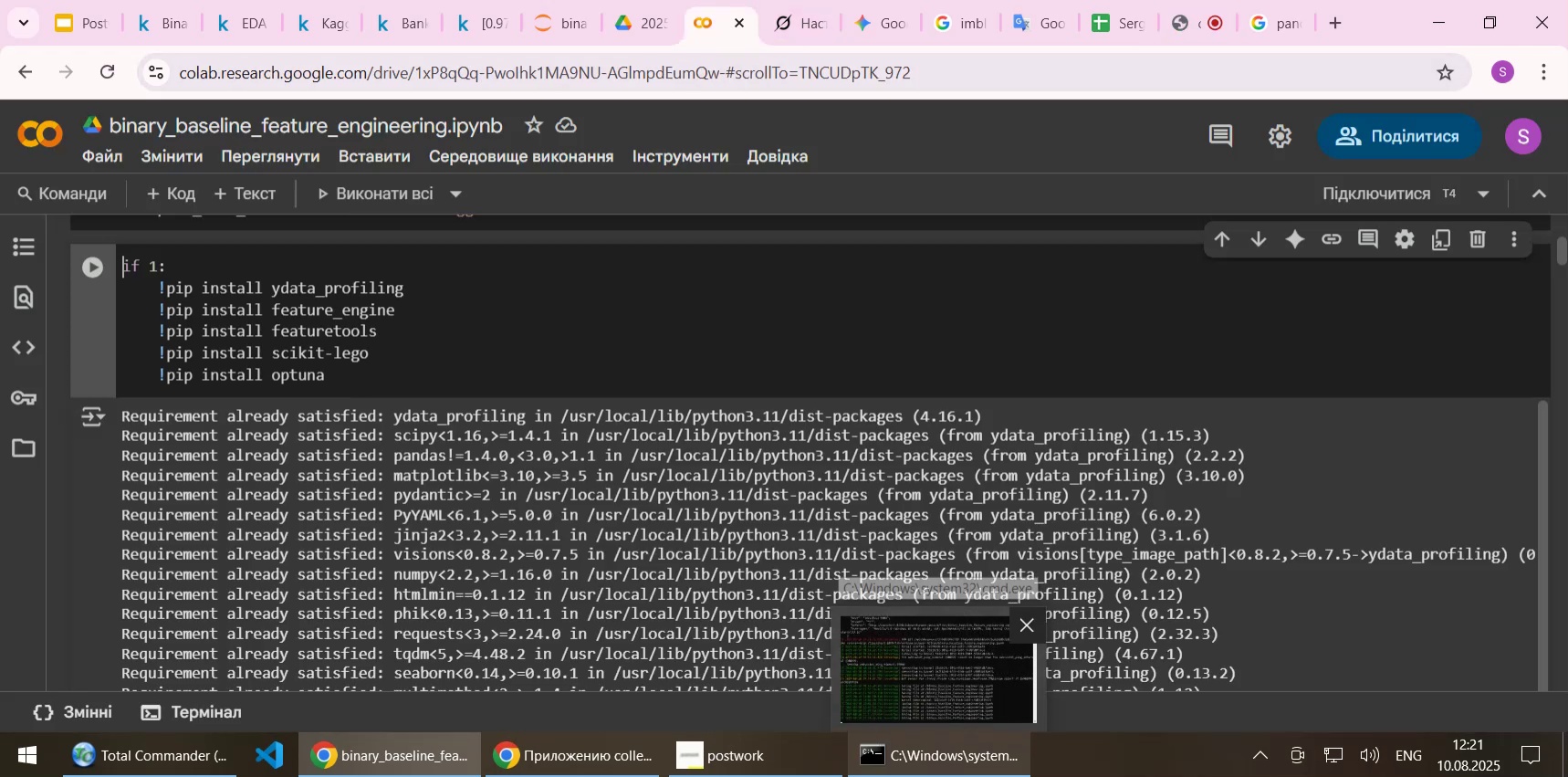 
scroll: coordinate [812, 392], scroll_direction: down, amount: 1.0
 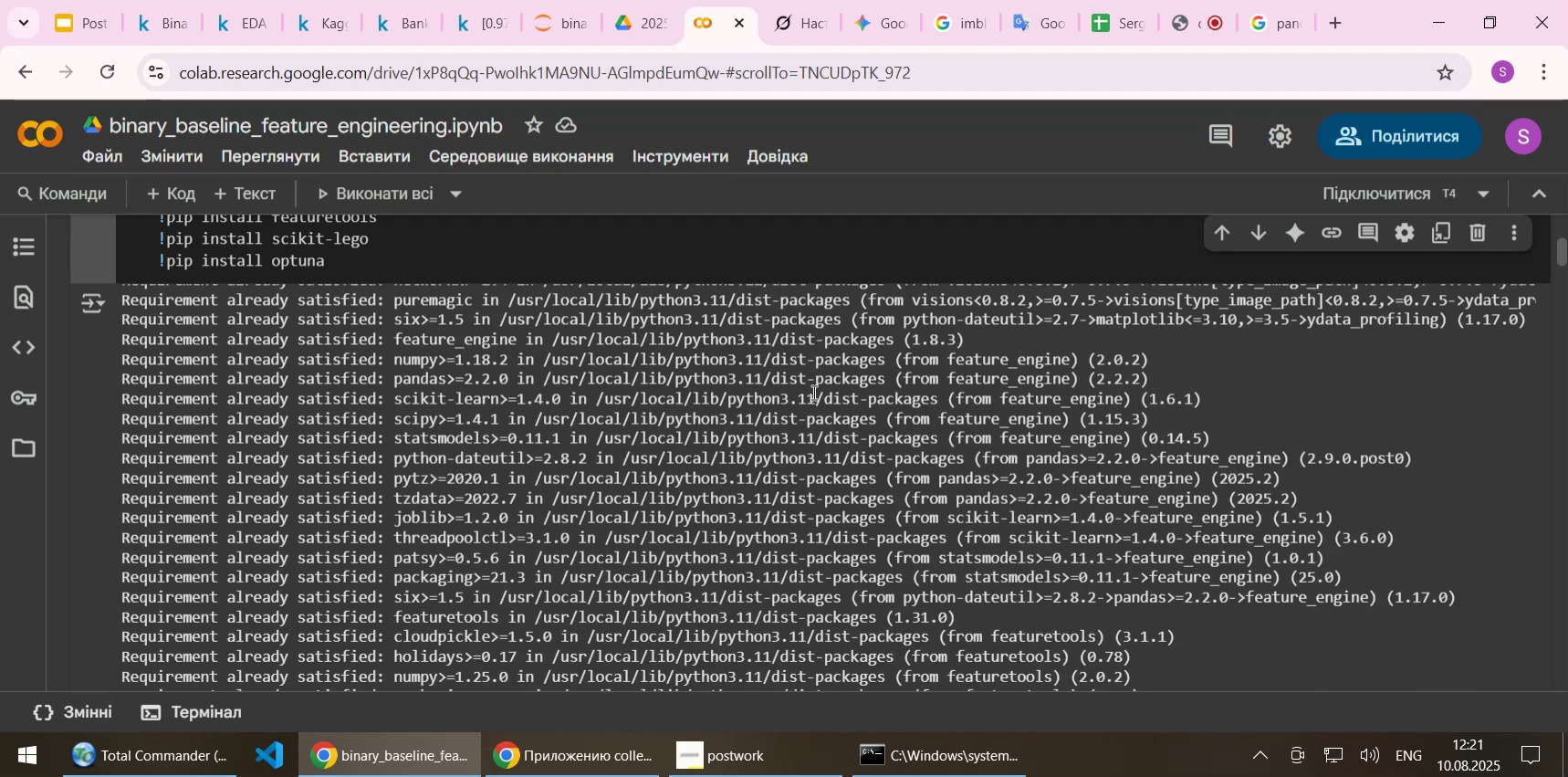 
scroll: coordinate [812, 392], scroll_direction: up, amount: 3.0
 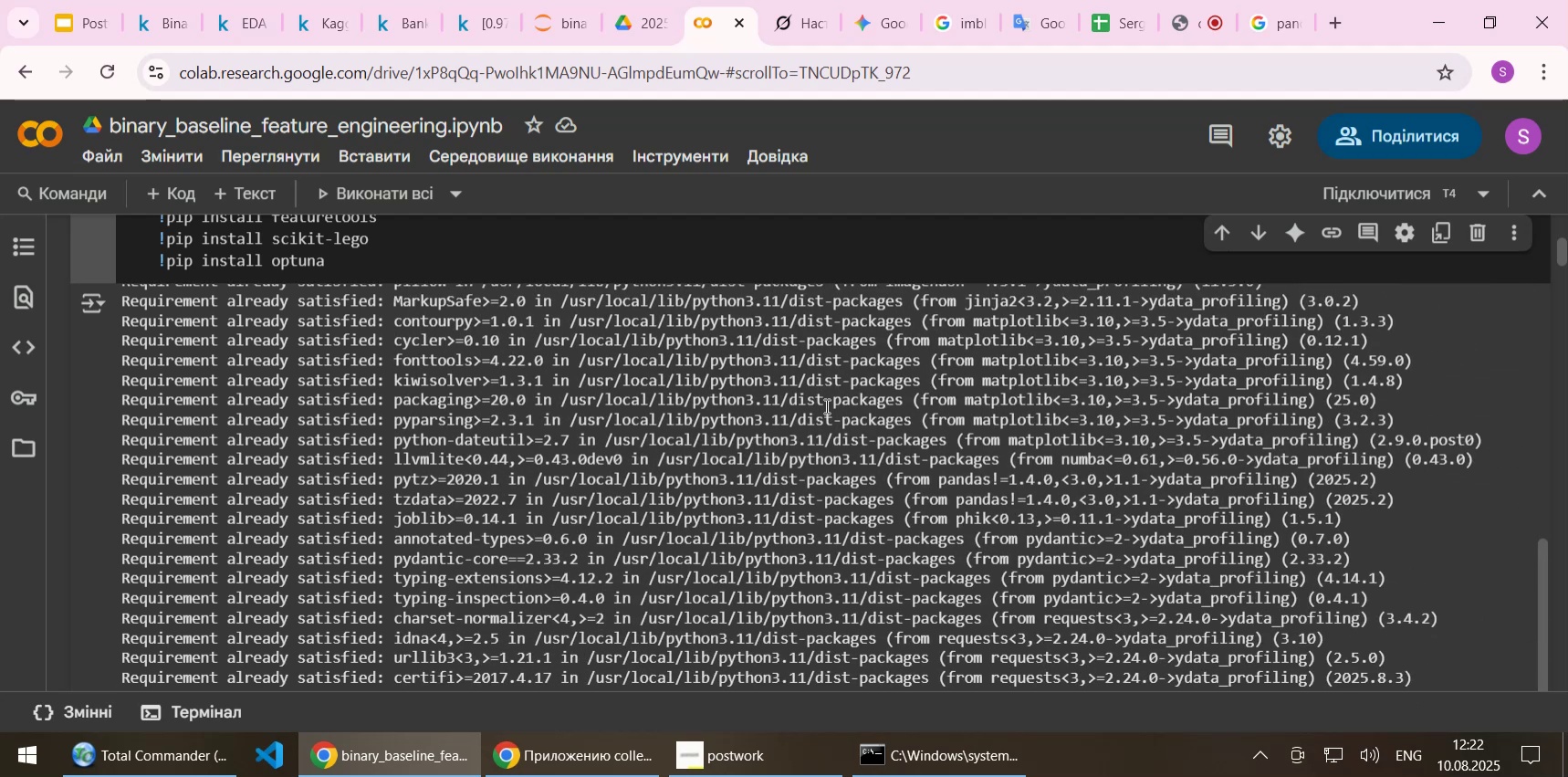 